 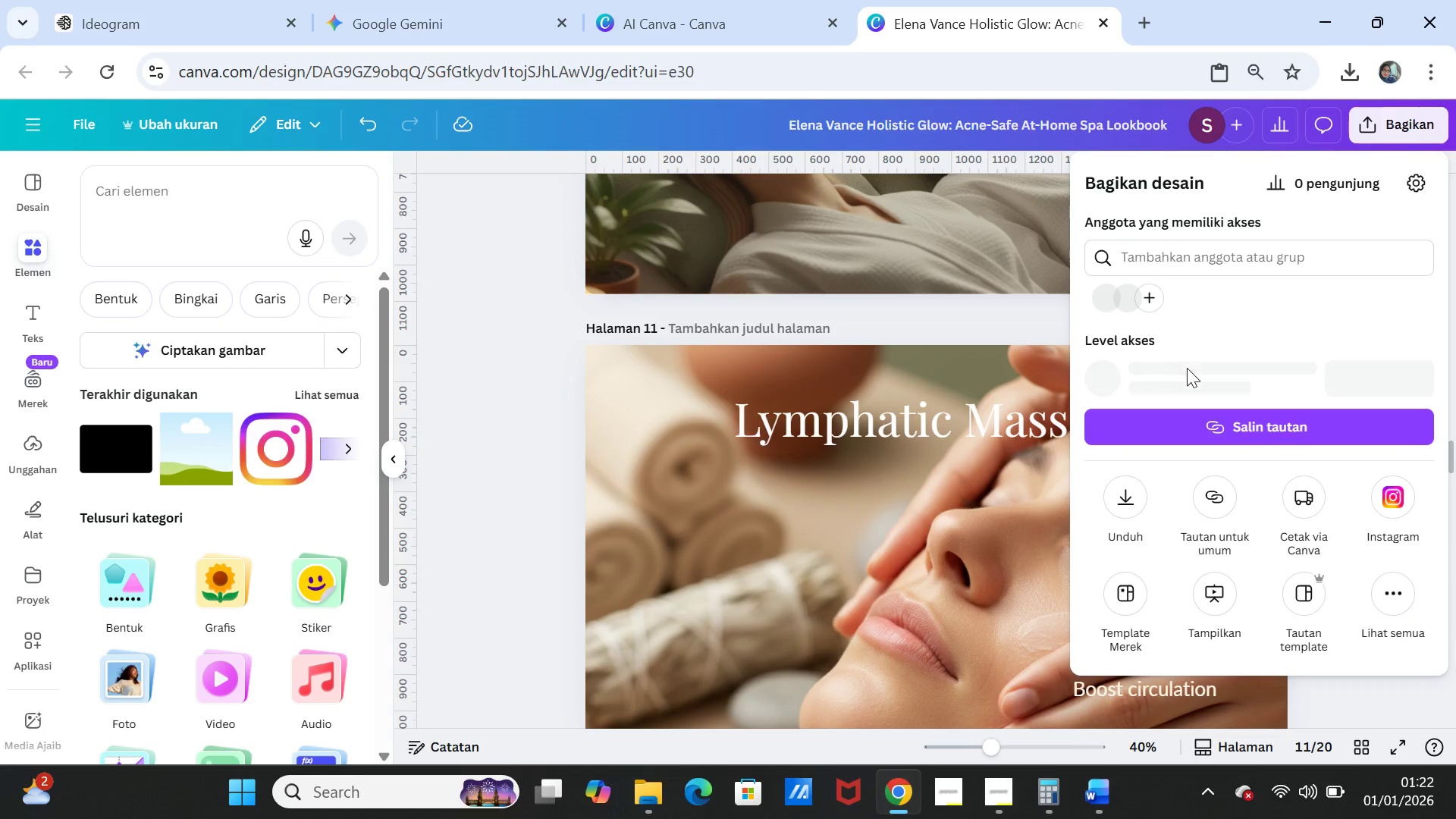 
left_click([1135, 513])
 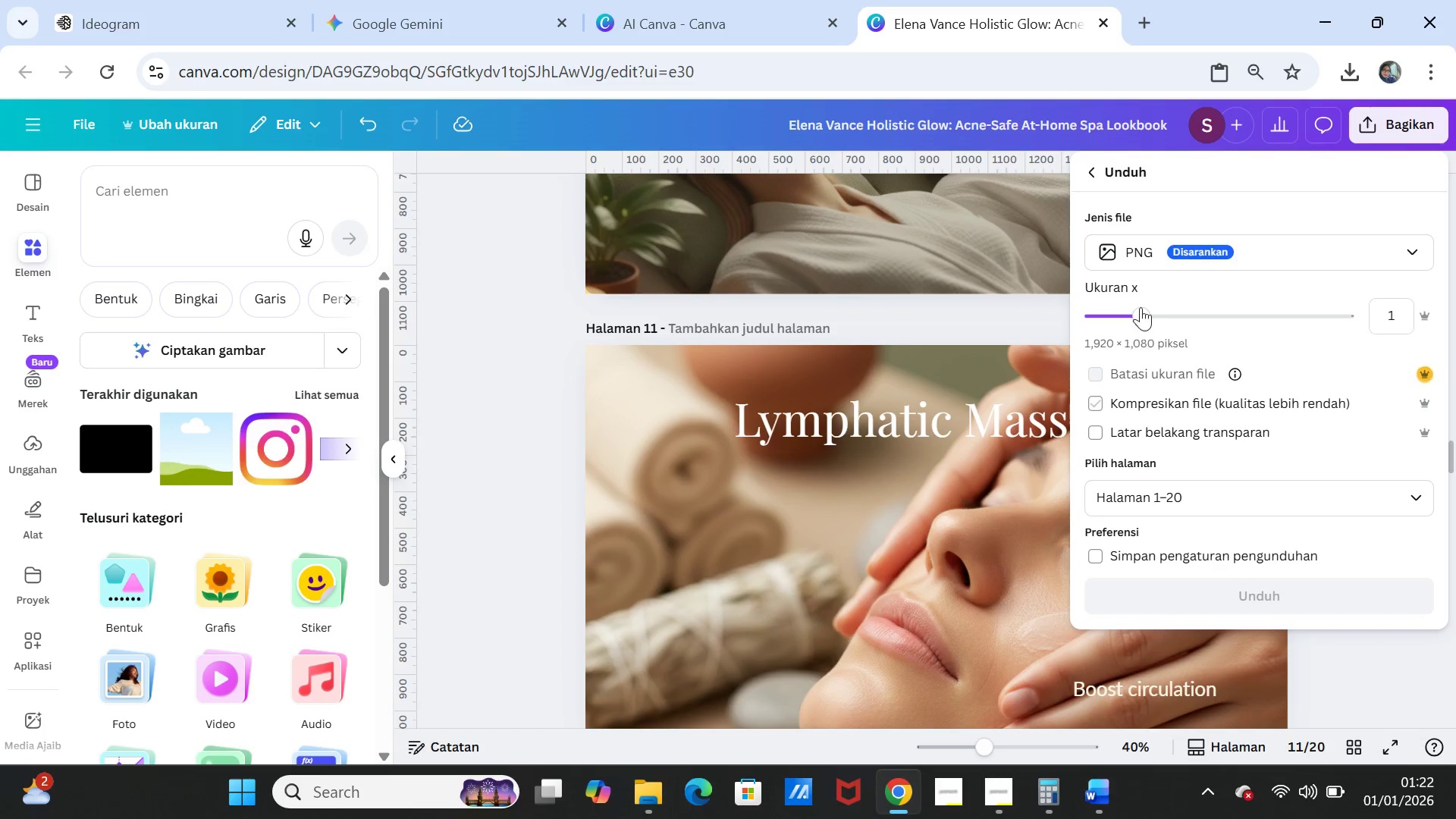 
left_click([1173, 257])
 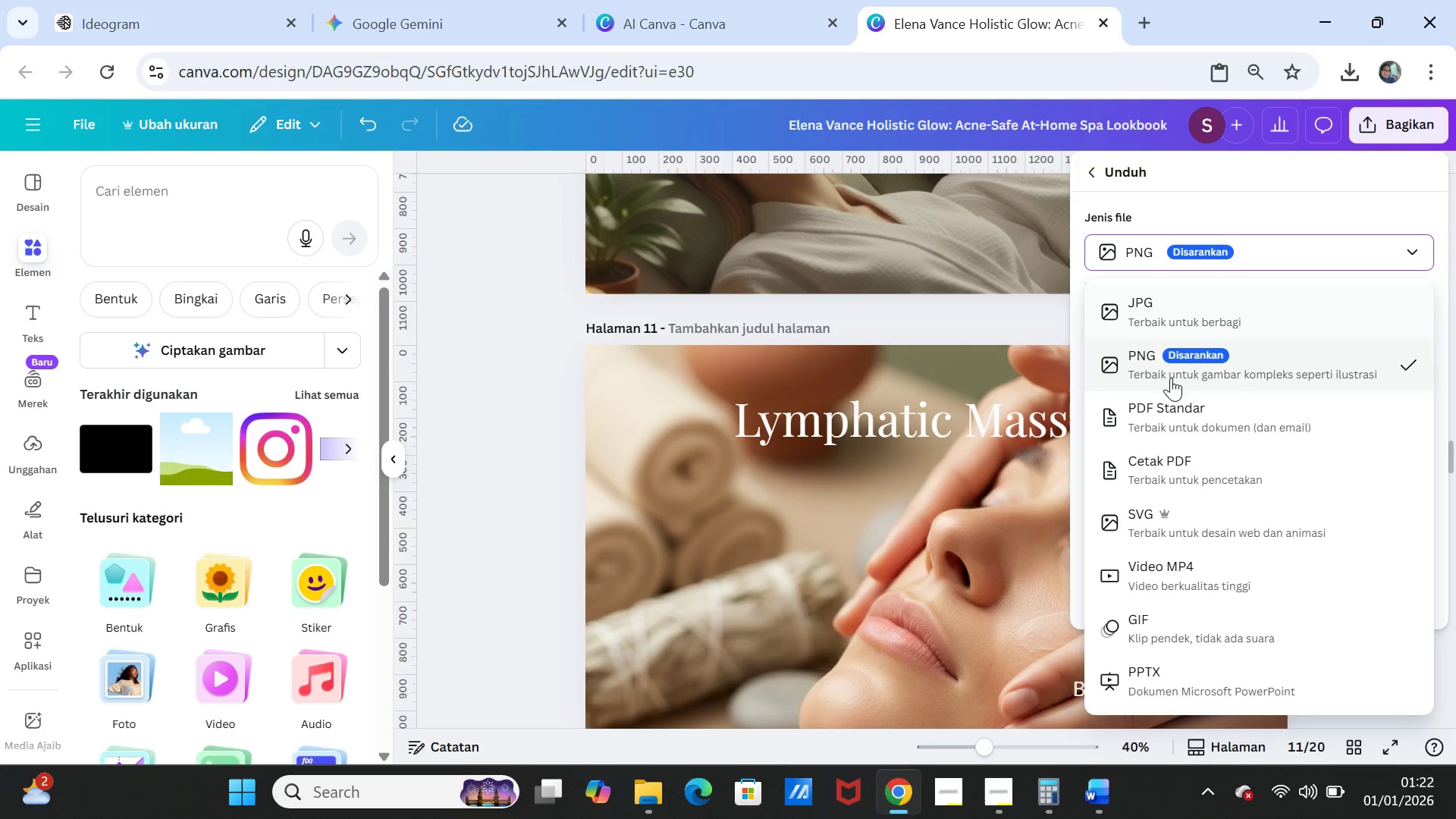 
left_click([1179, 413])
 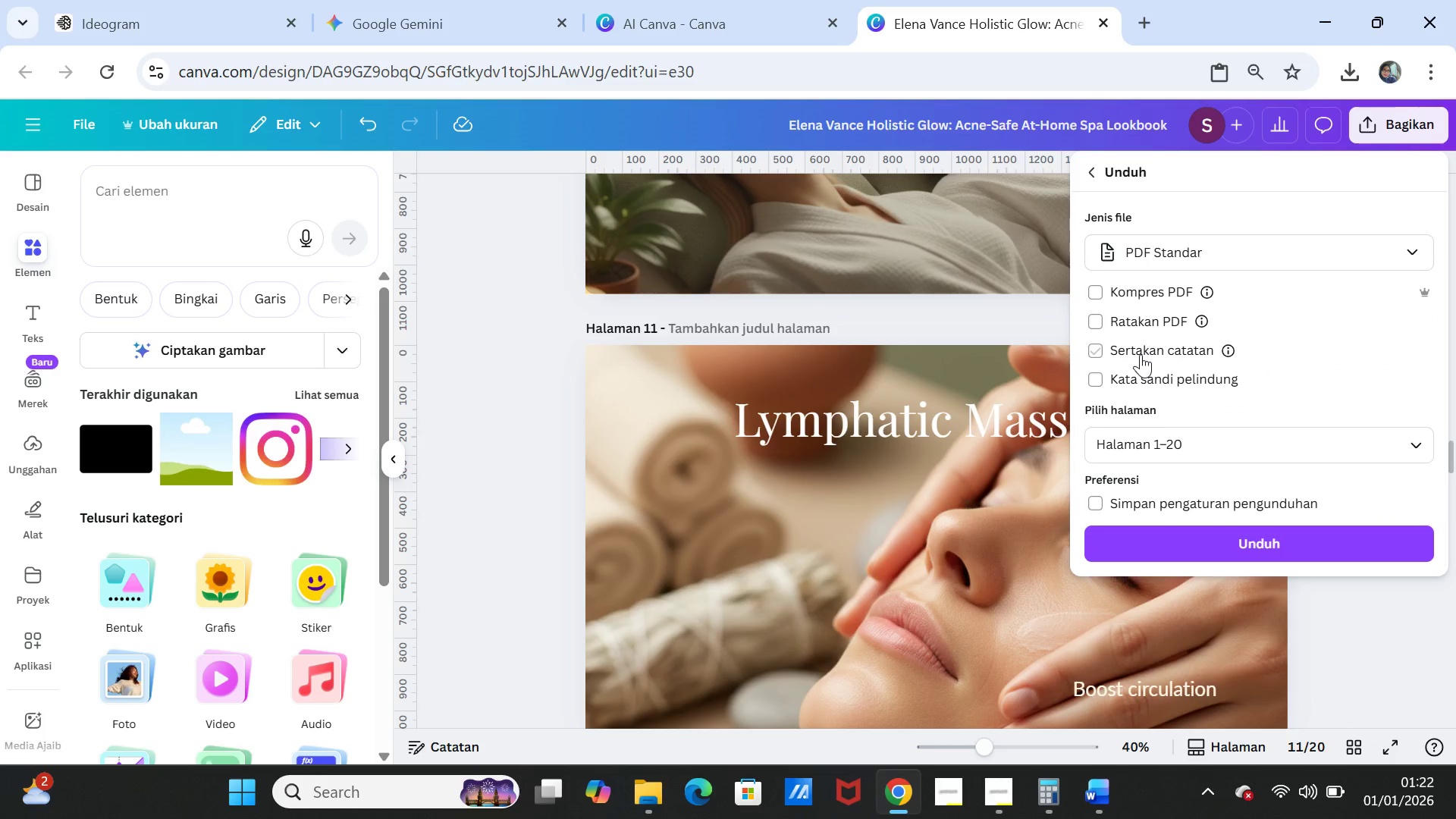 
left_click([1200, 540])
 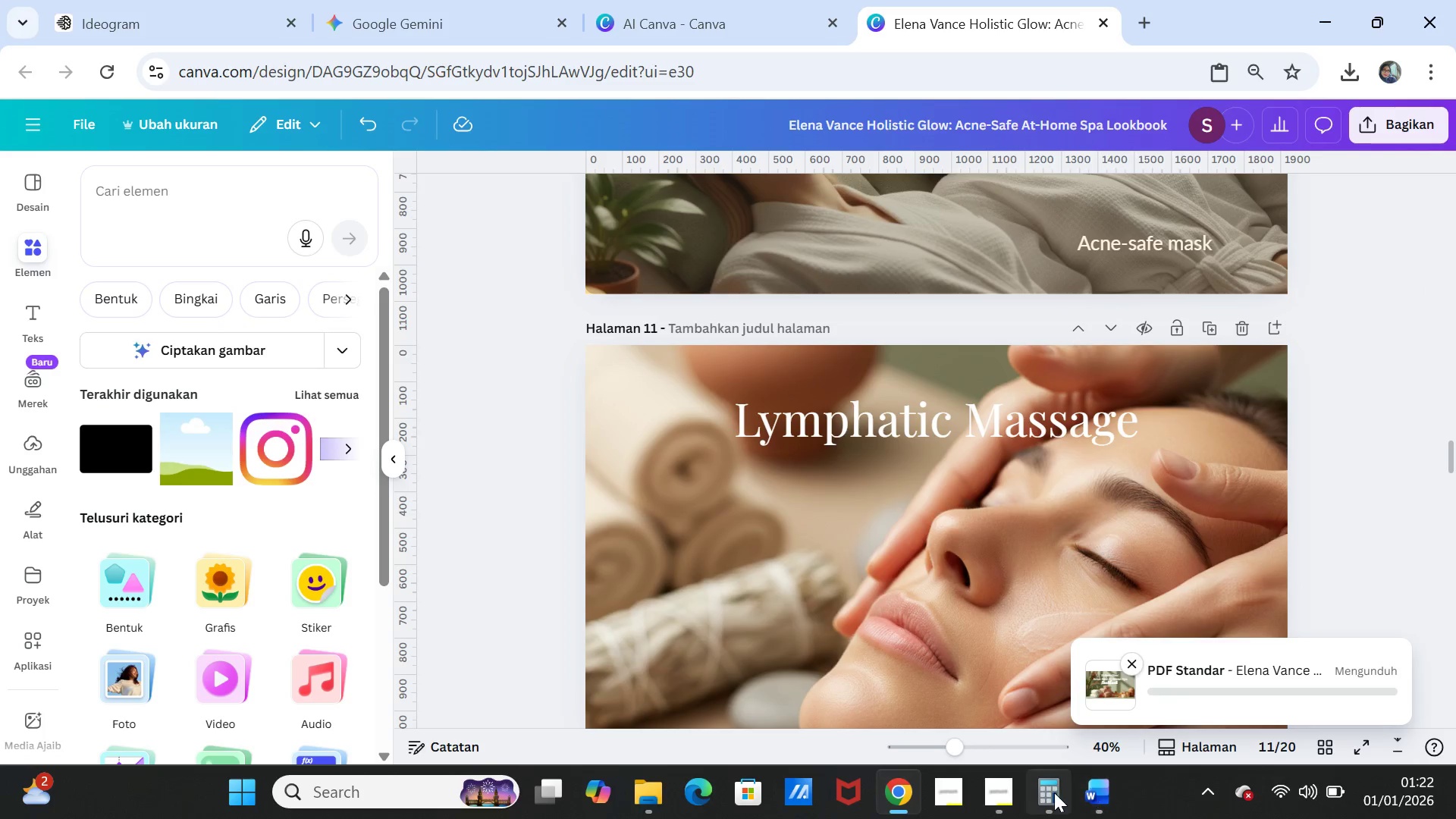 
left_click([993, 786])